 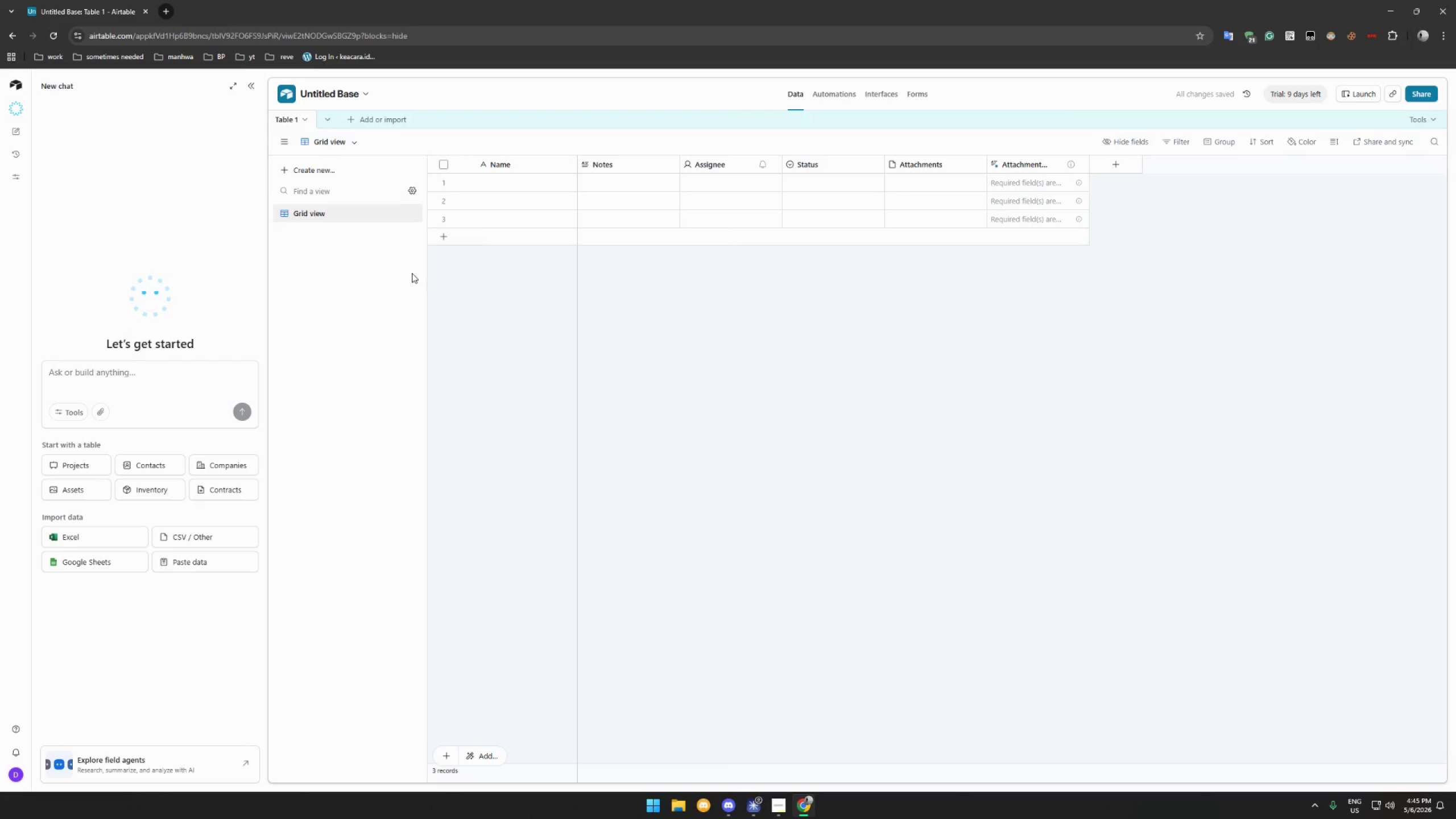 
left_click([805, 463])
 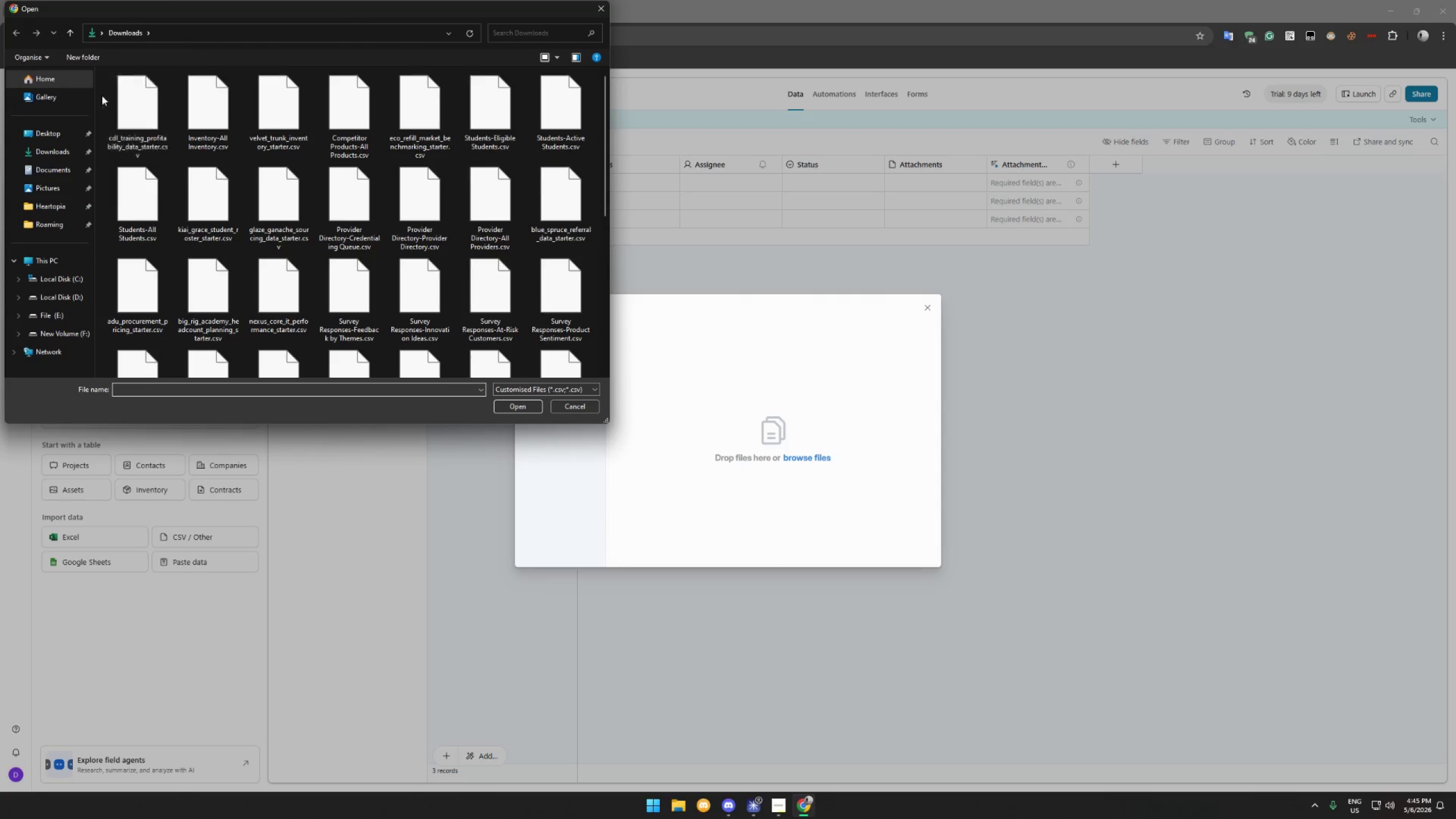 
double_click([125, 99])
 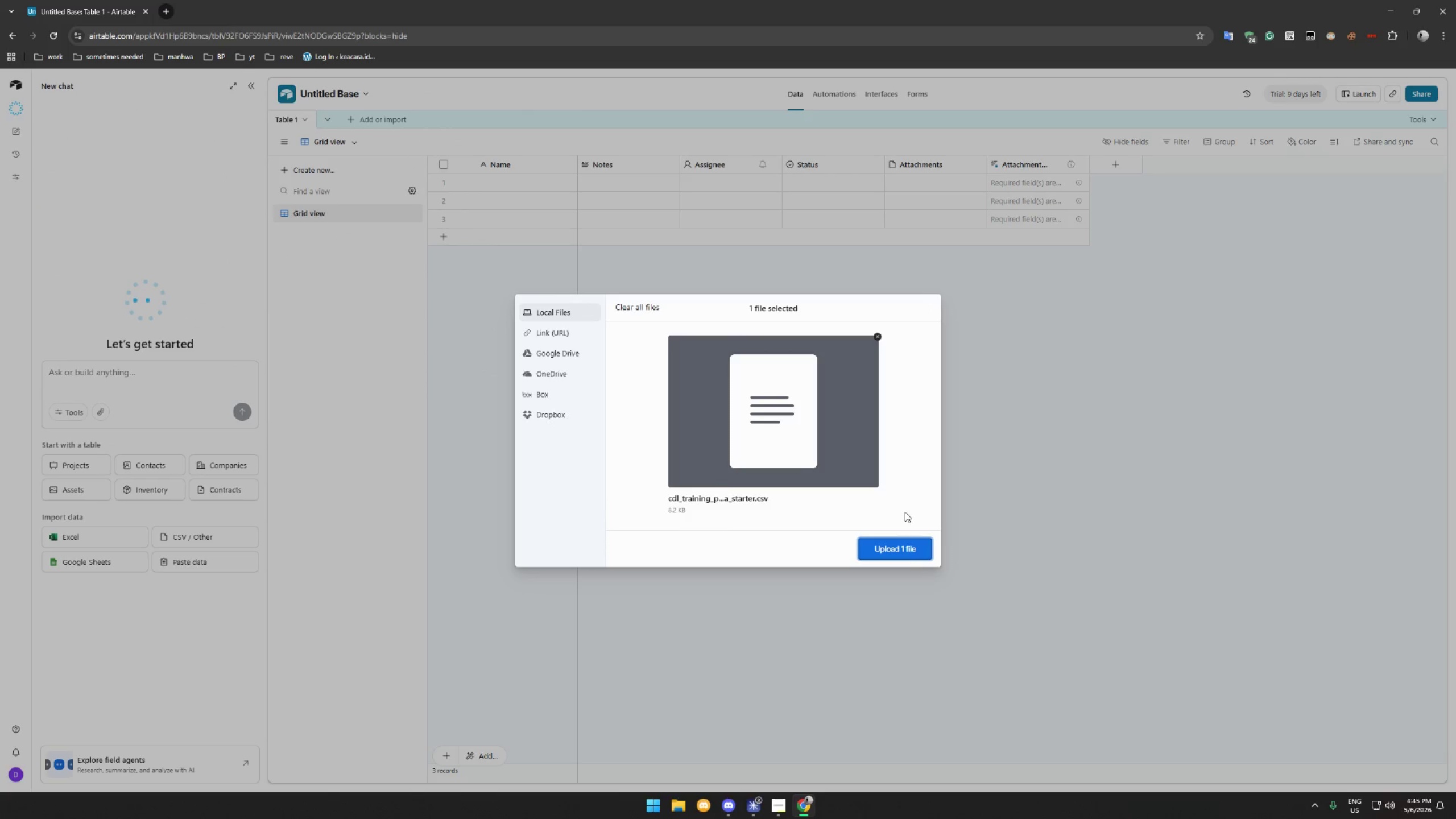 
left_click([905, 557])
 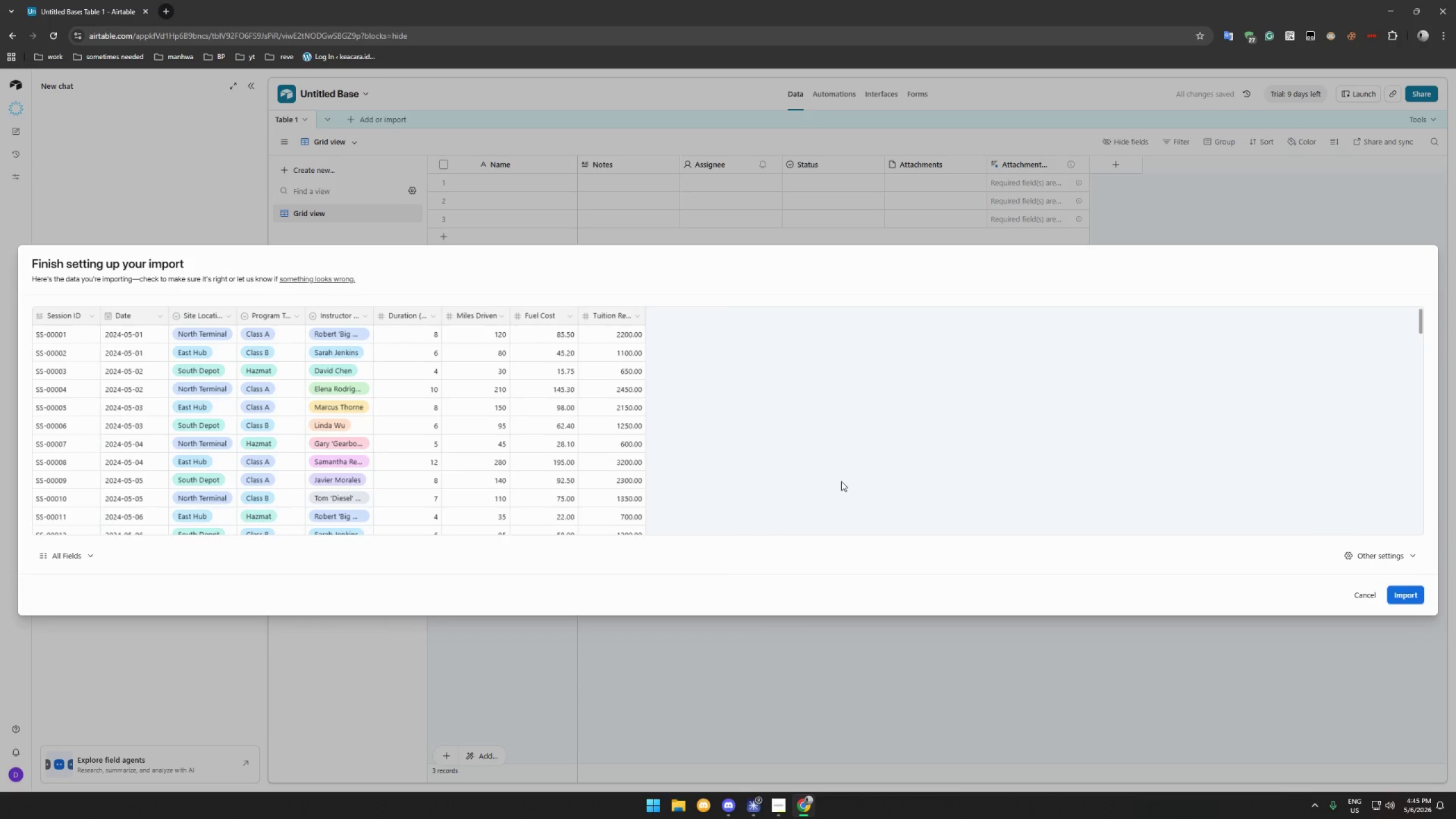 
wait(5.86)
 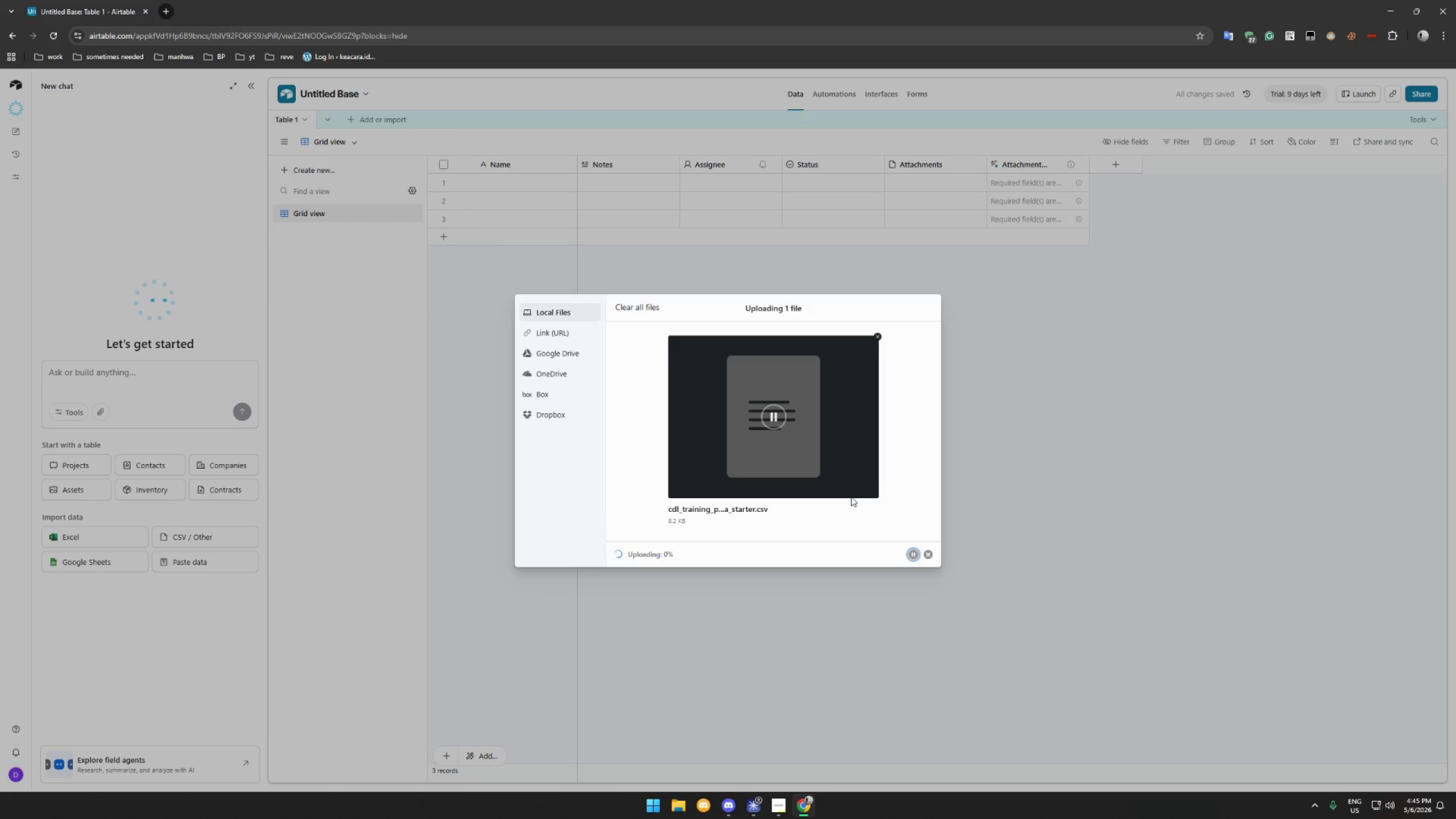 
left_click([1404, 595])
 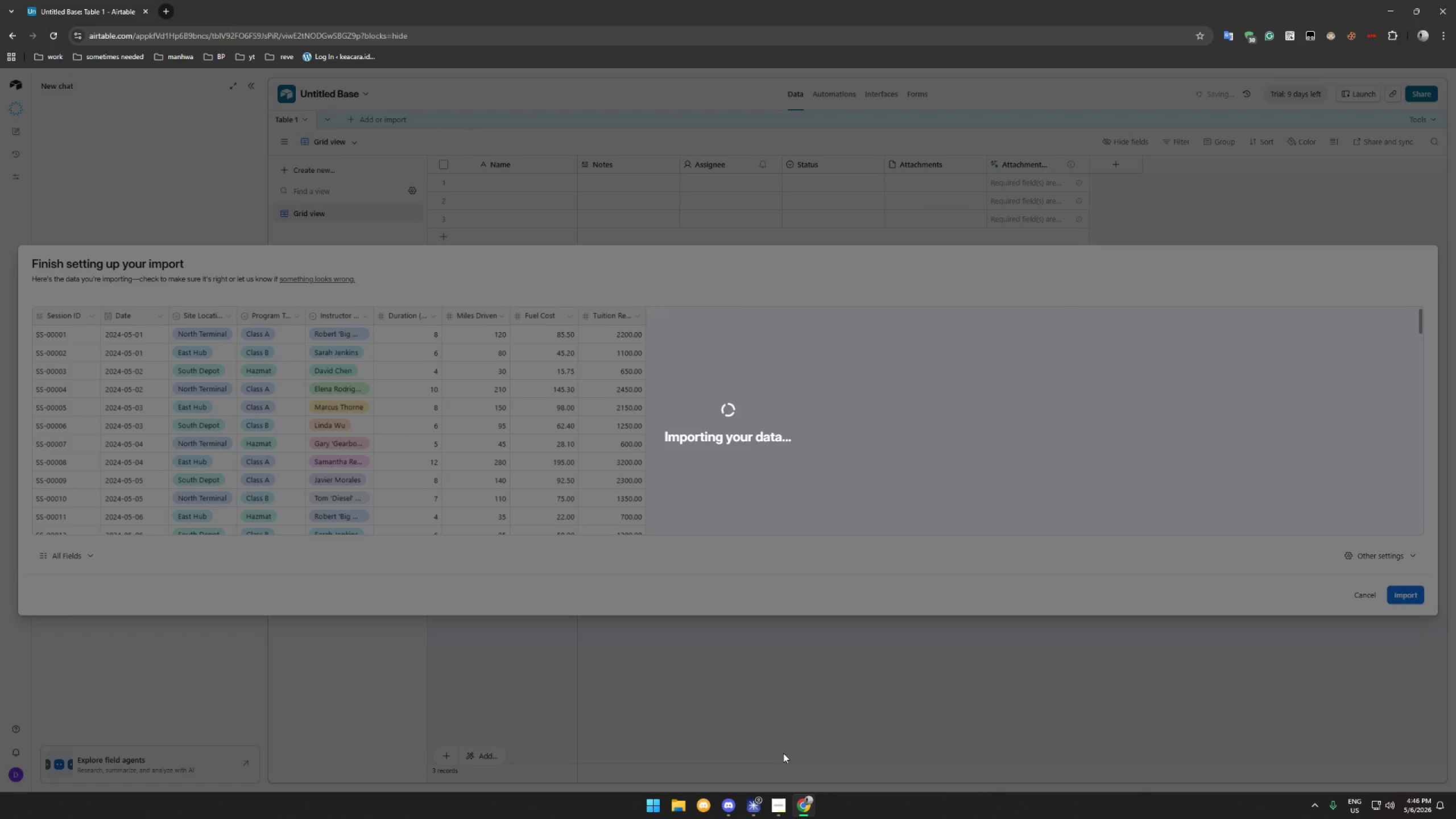 
left_click([777, 804])